 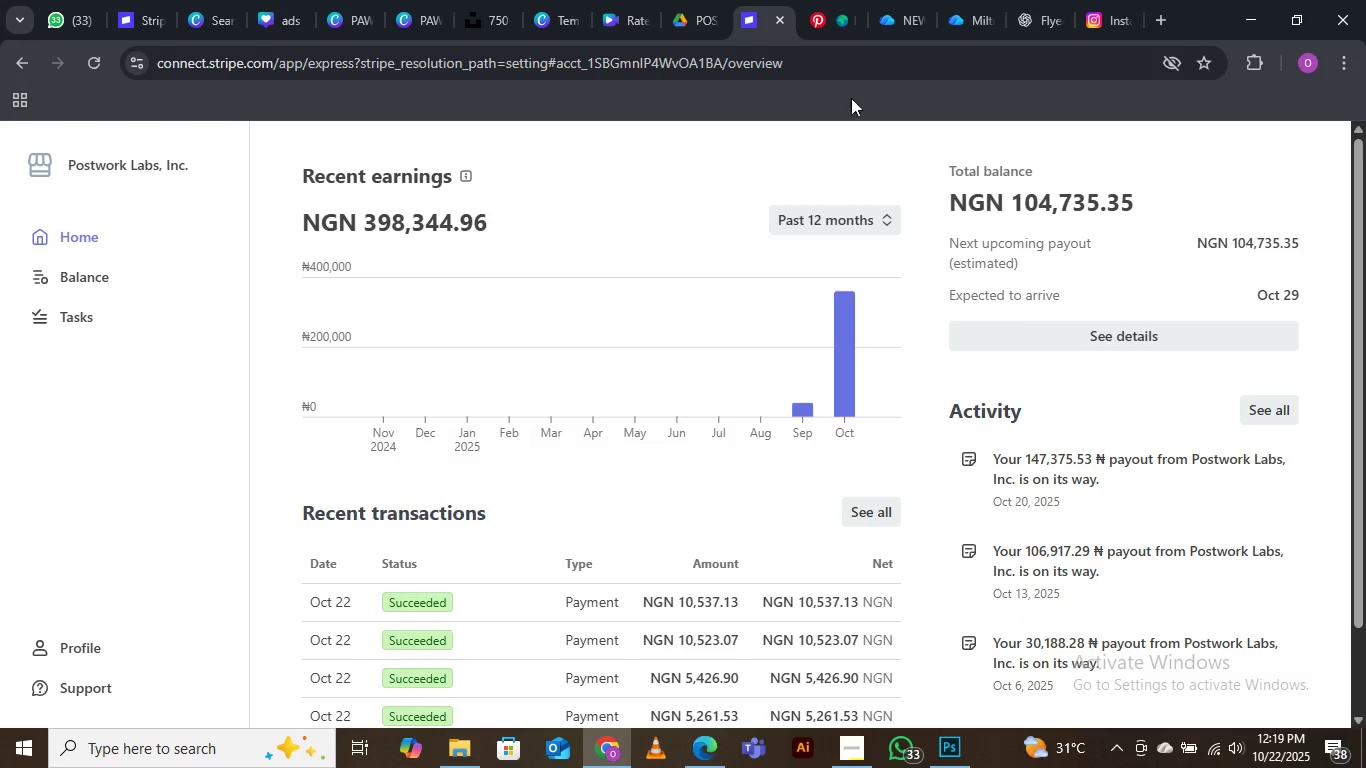 
left_click([1166, 23])
 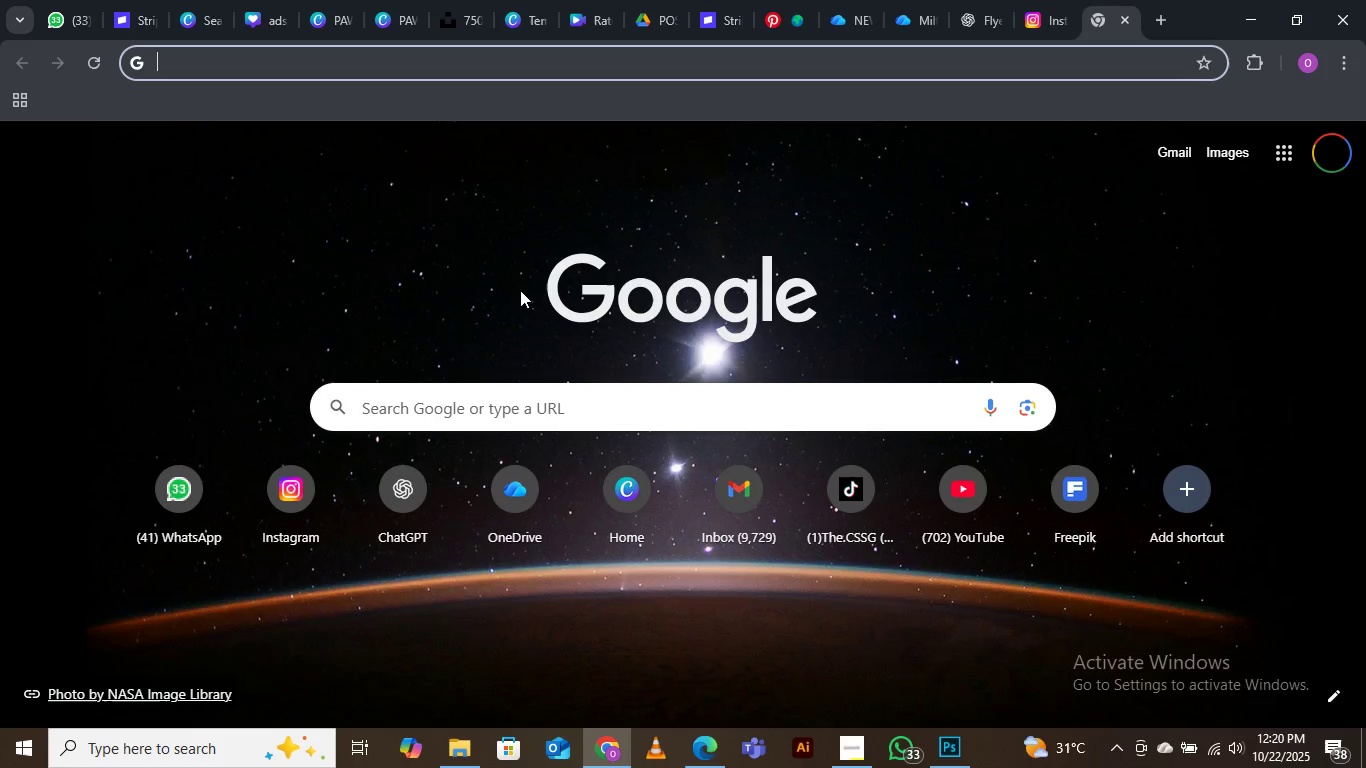 
type(uns)
 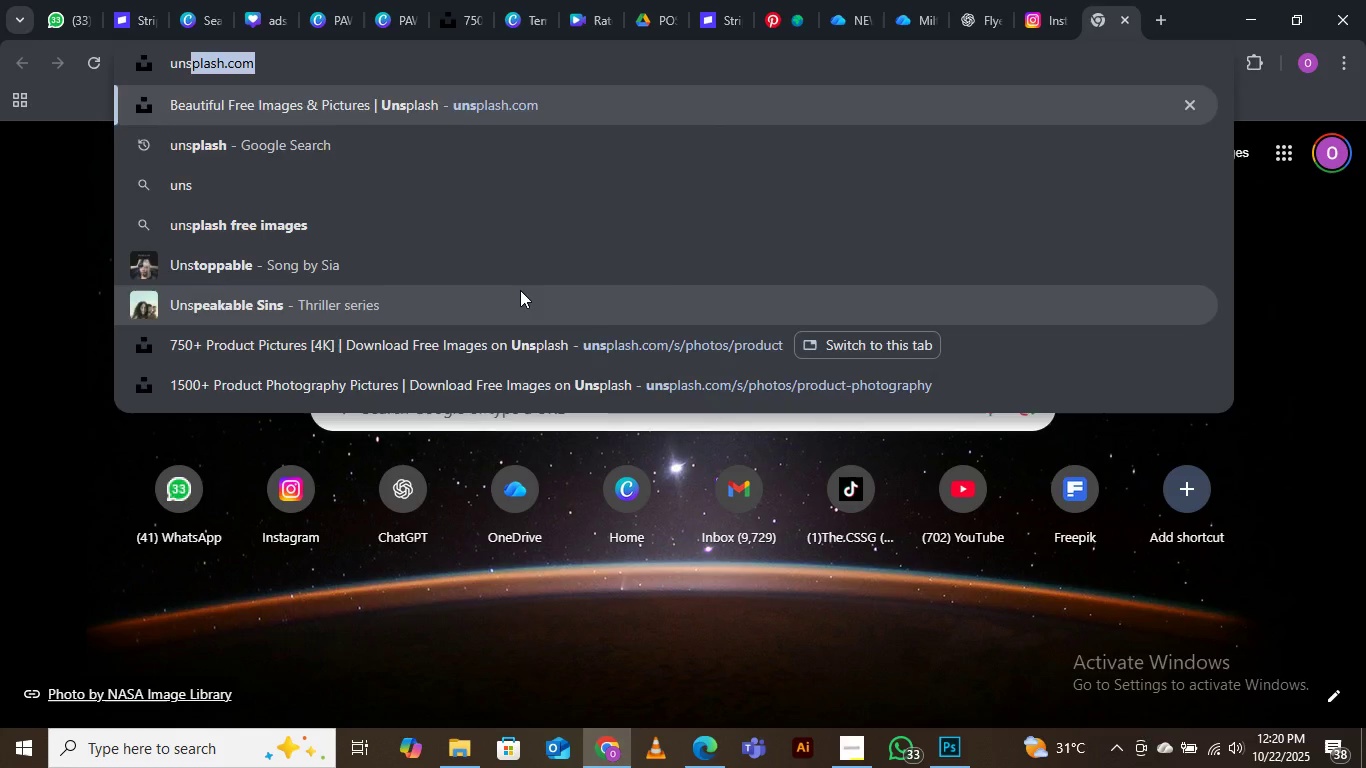 
key(Enter)
 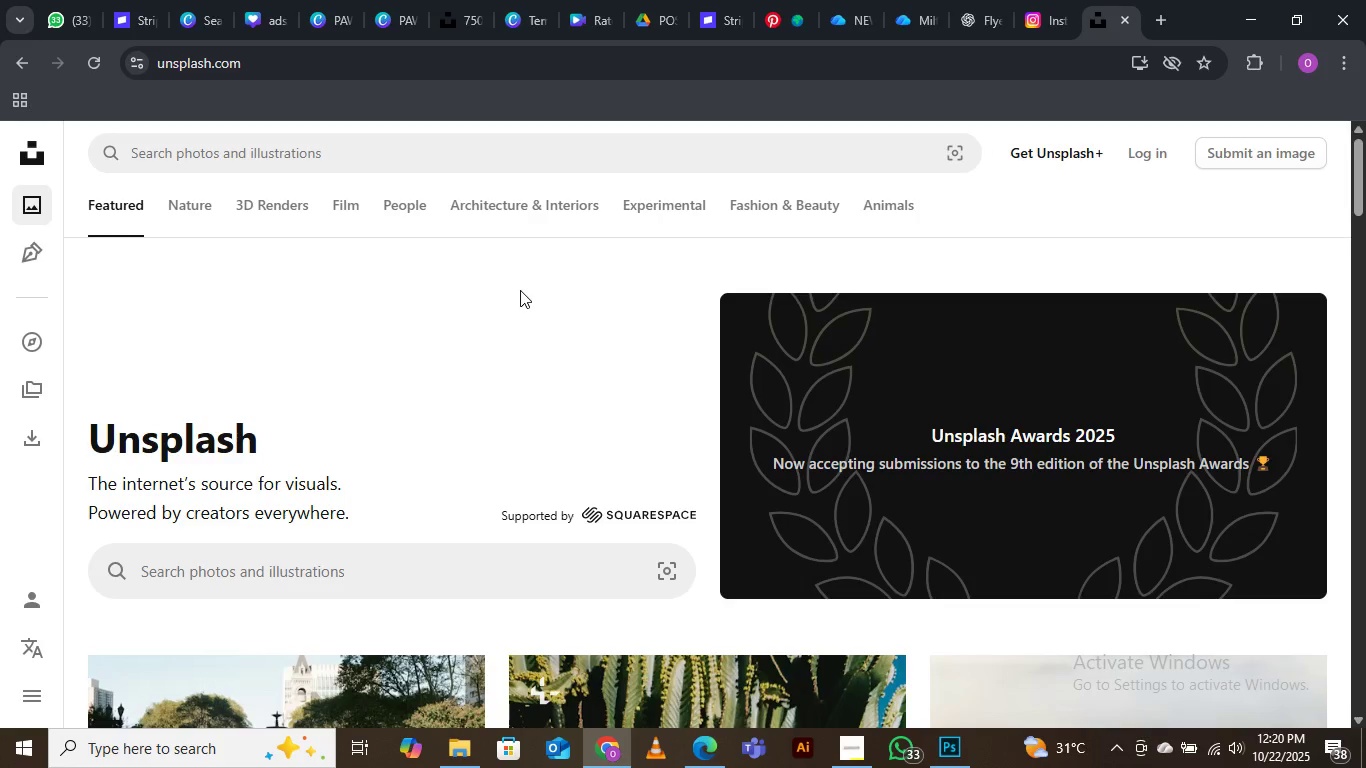 
wait(8.98)
 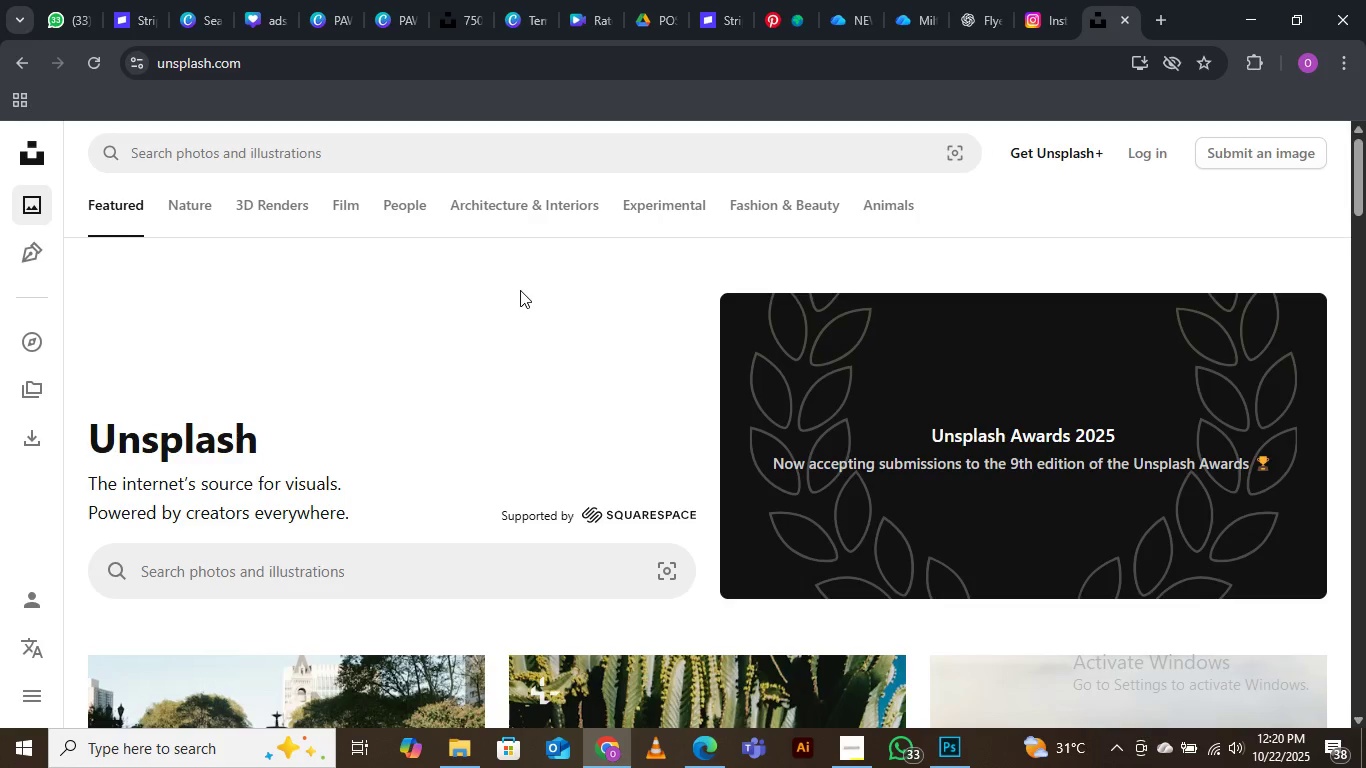 
left_click([251, 154])
 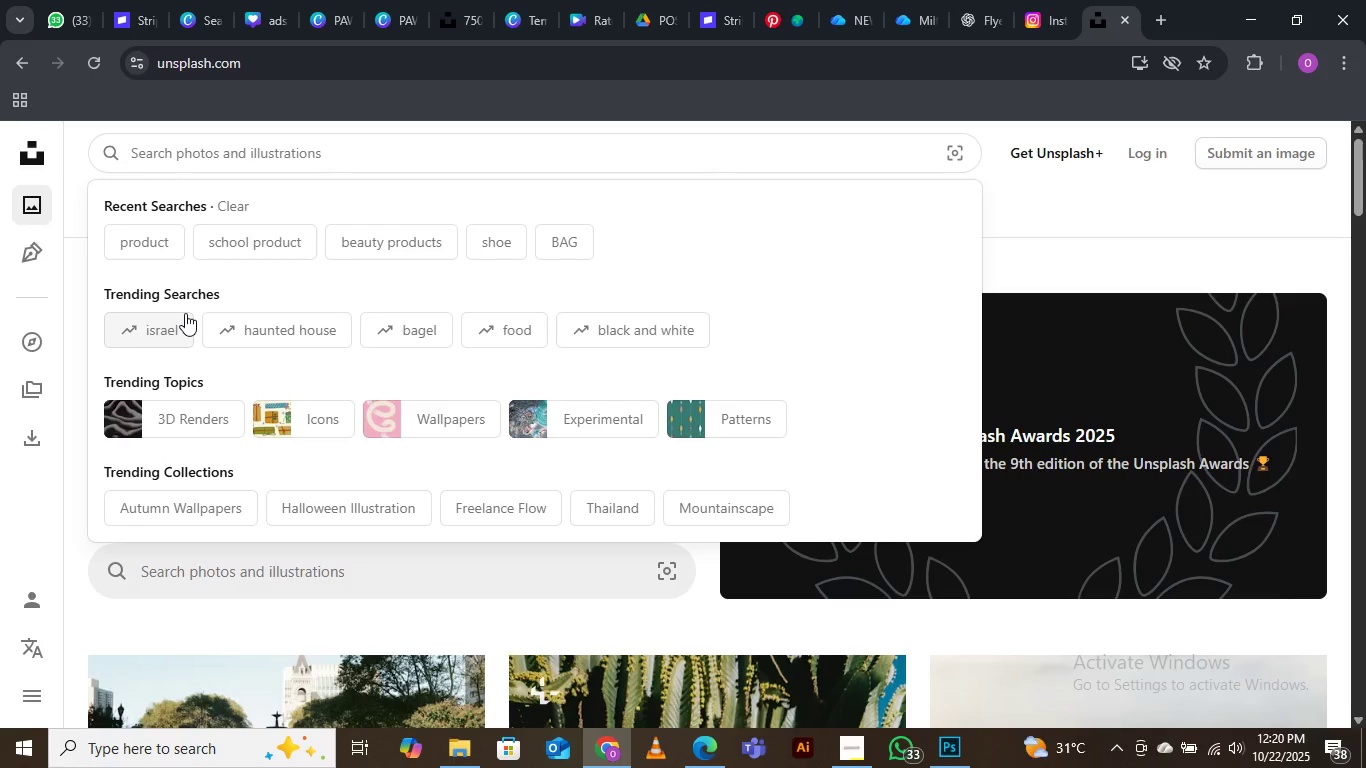 
type(woman)
 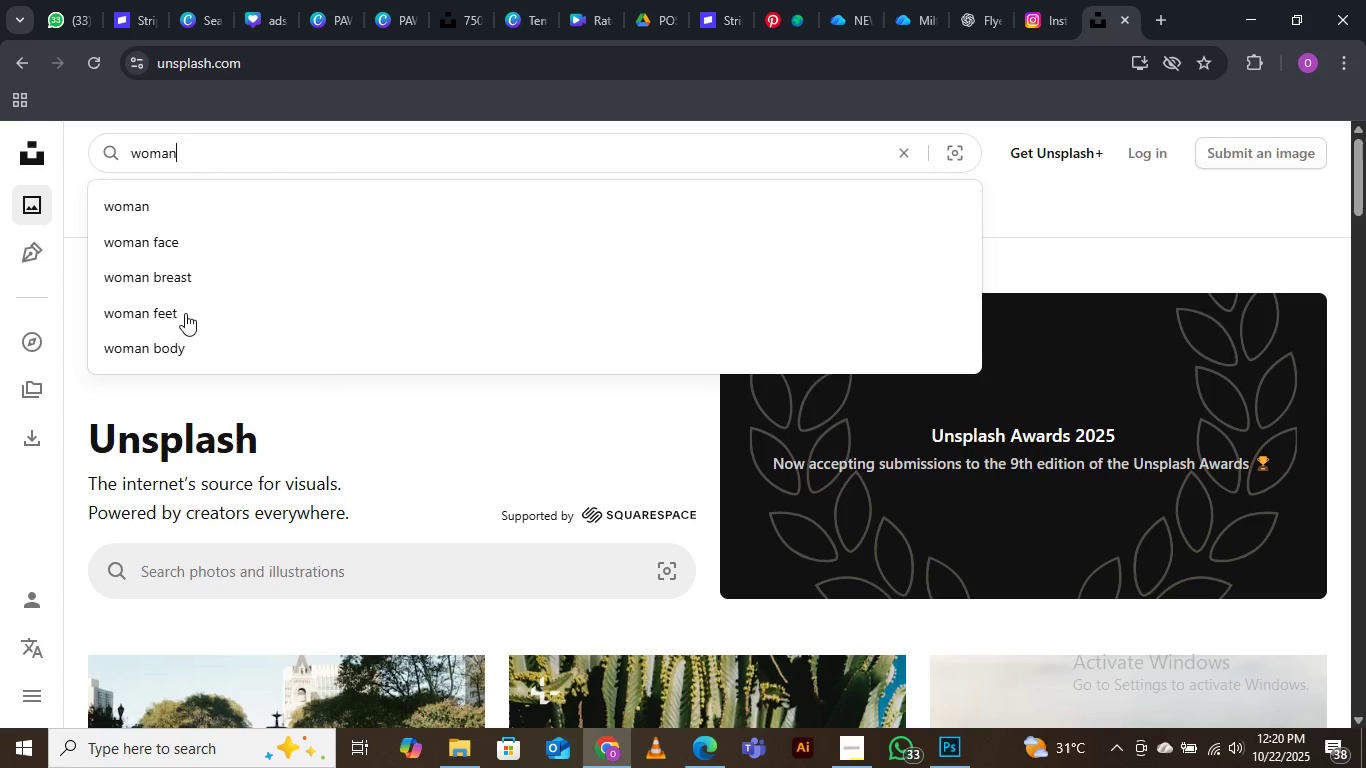 
key(Backspace)
key(Backspace)
key(Backspace)
key(Backspace)
key(Backspace)
type(people)
 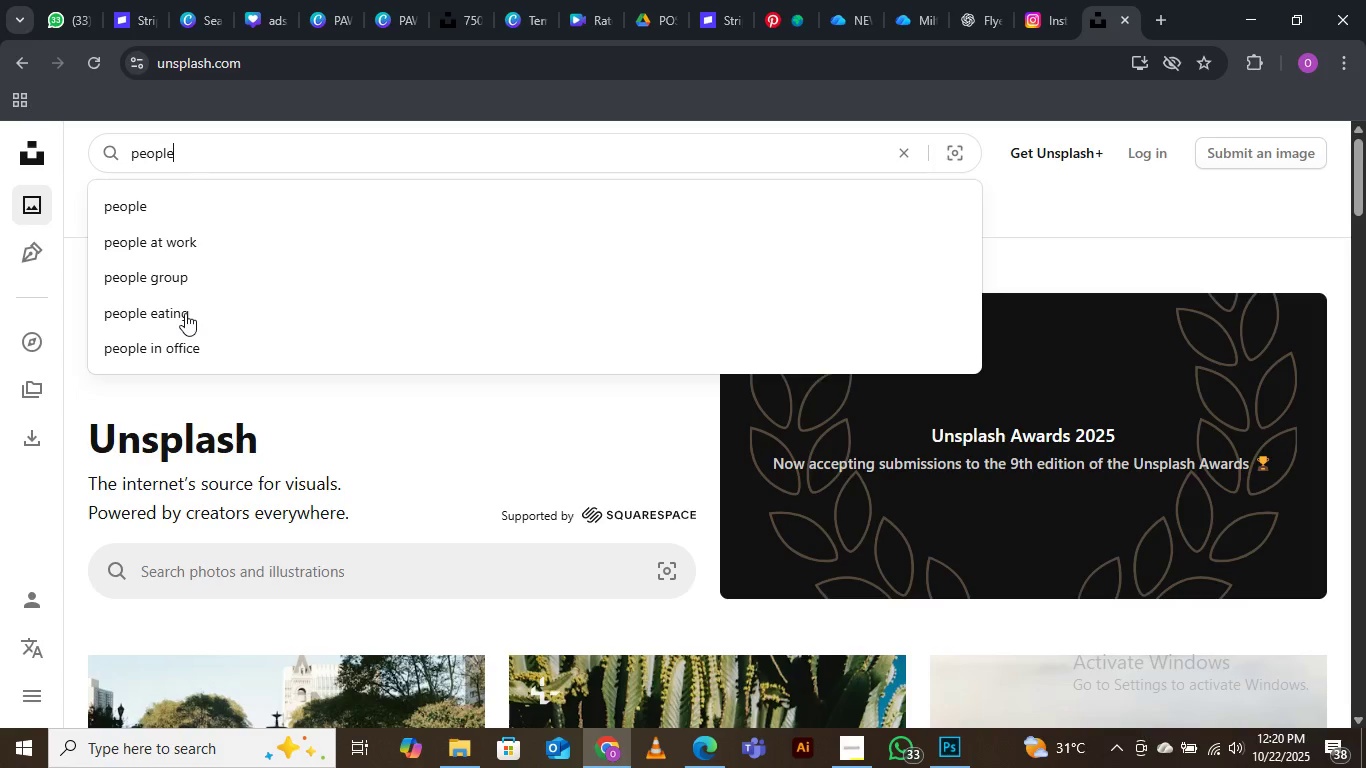 
key(Enter)
 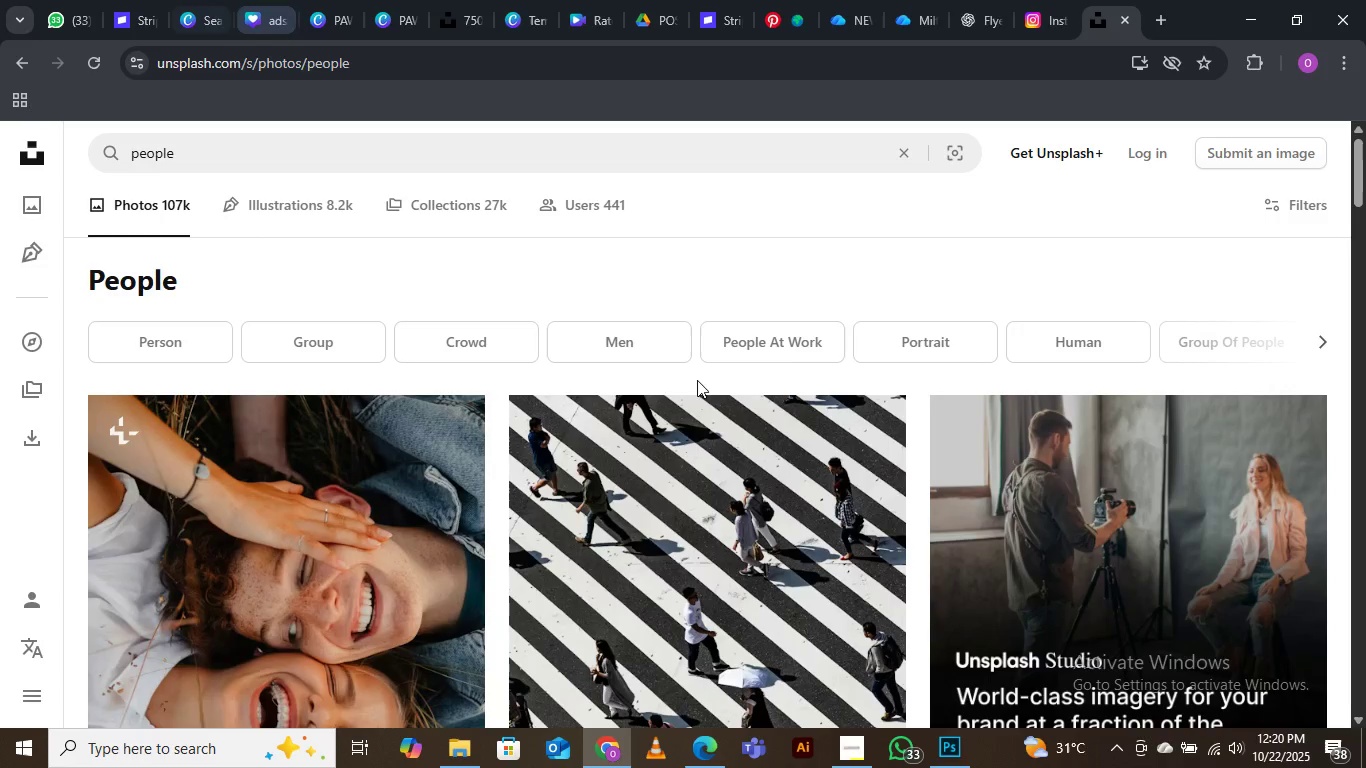 
scroll: coordinate [434, 321], scroll_direction: down, amount: 9.0
 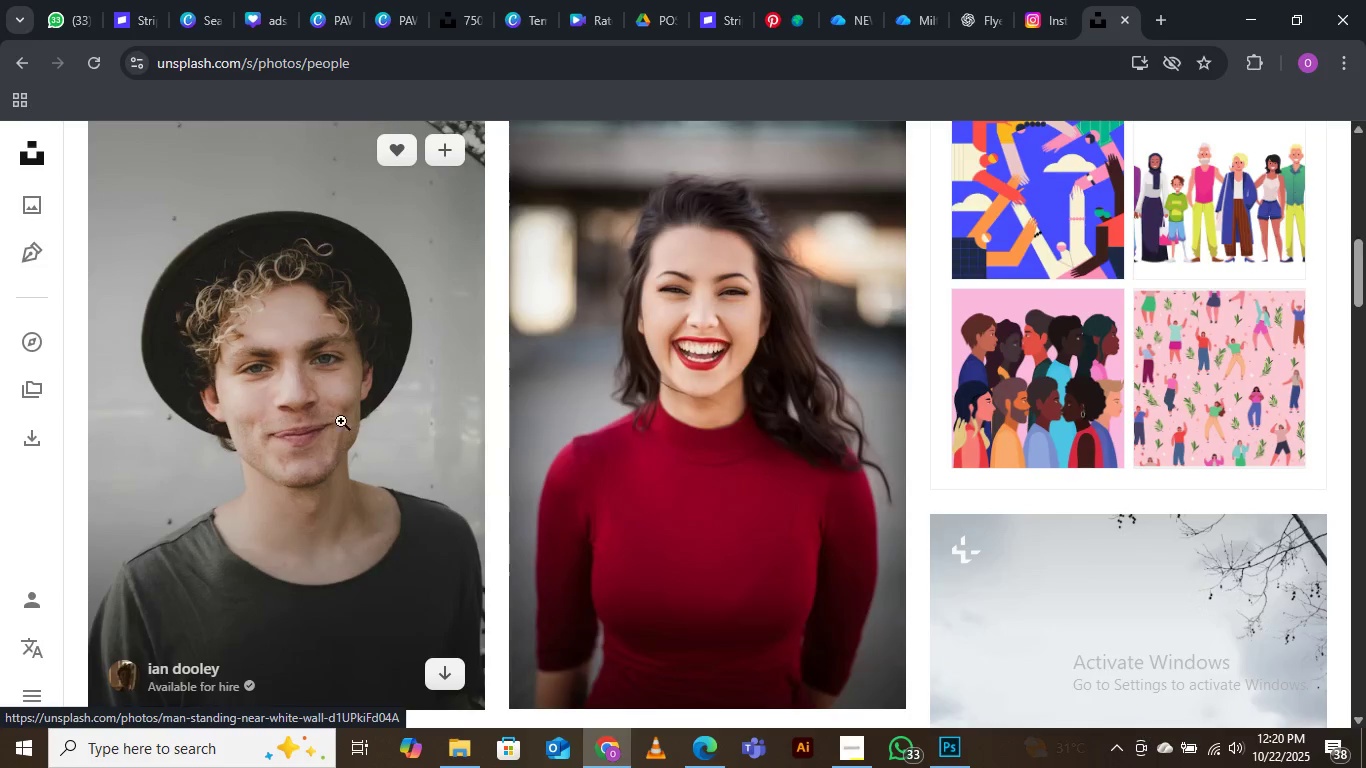 
wait(5.22)
 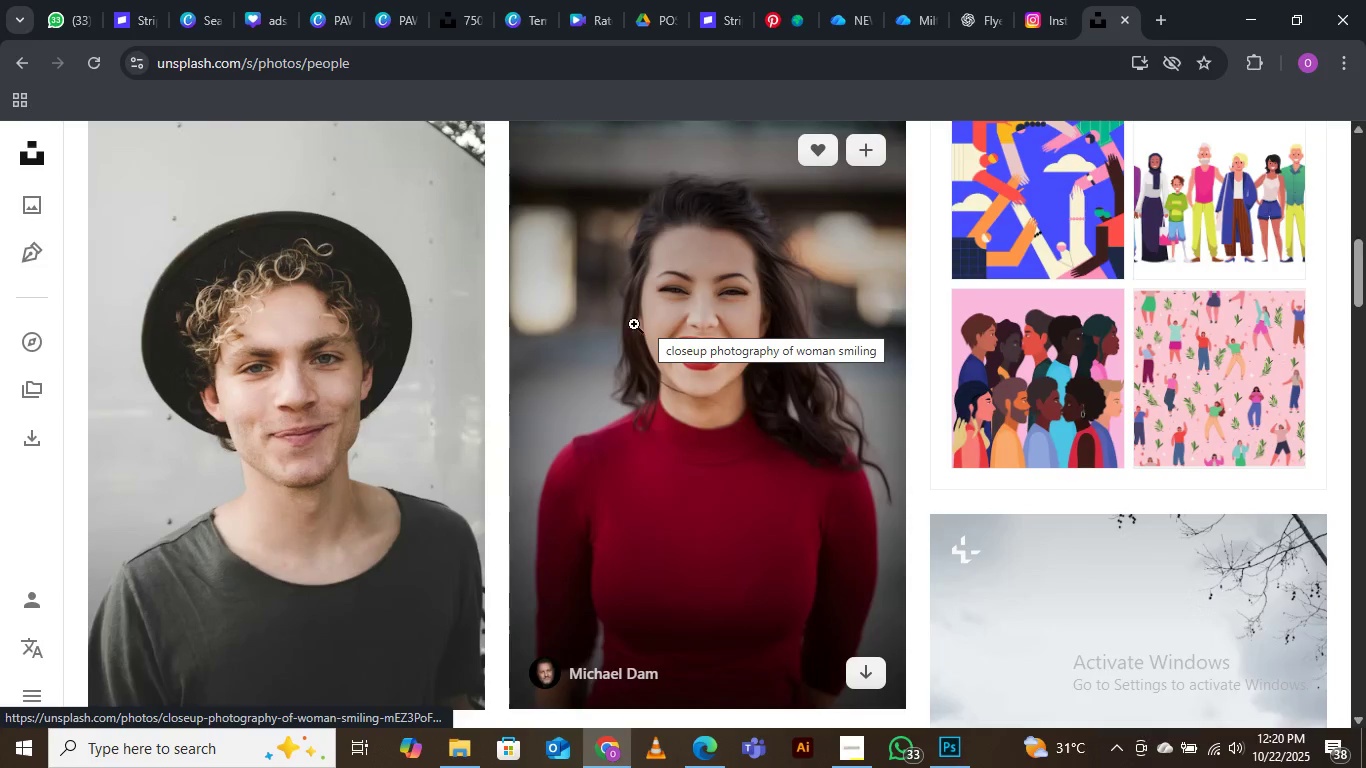 
scroll: coordinate [364, 391], scroll_direction: down, amount: 3.0
 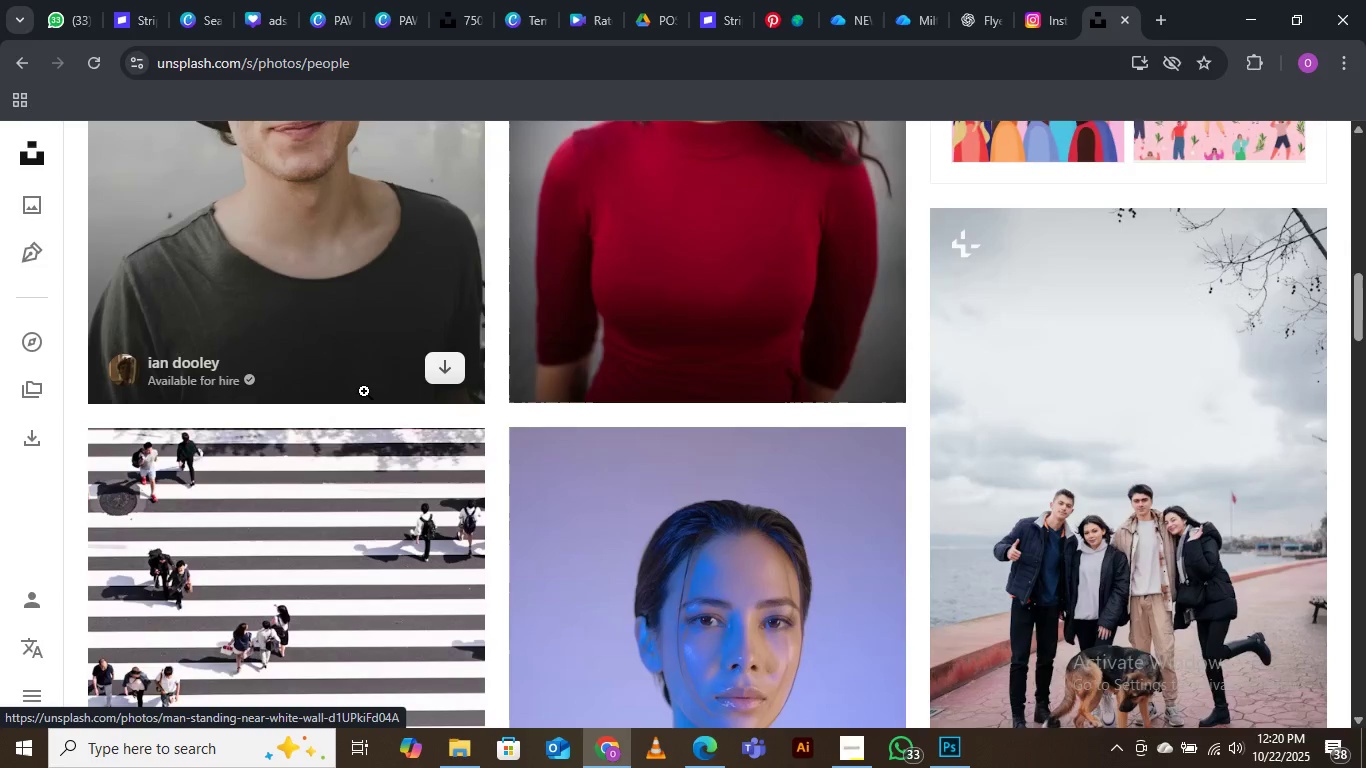 
scroll: coordinate [364, 389], scroll_direction: up, amount: 1.0
 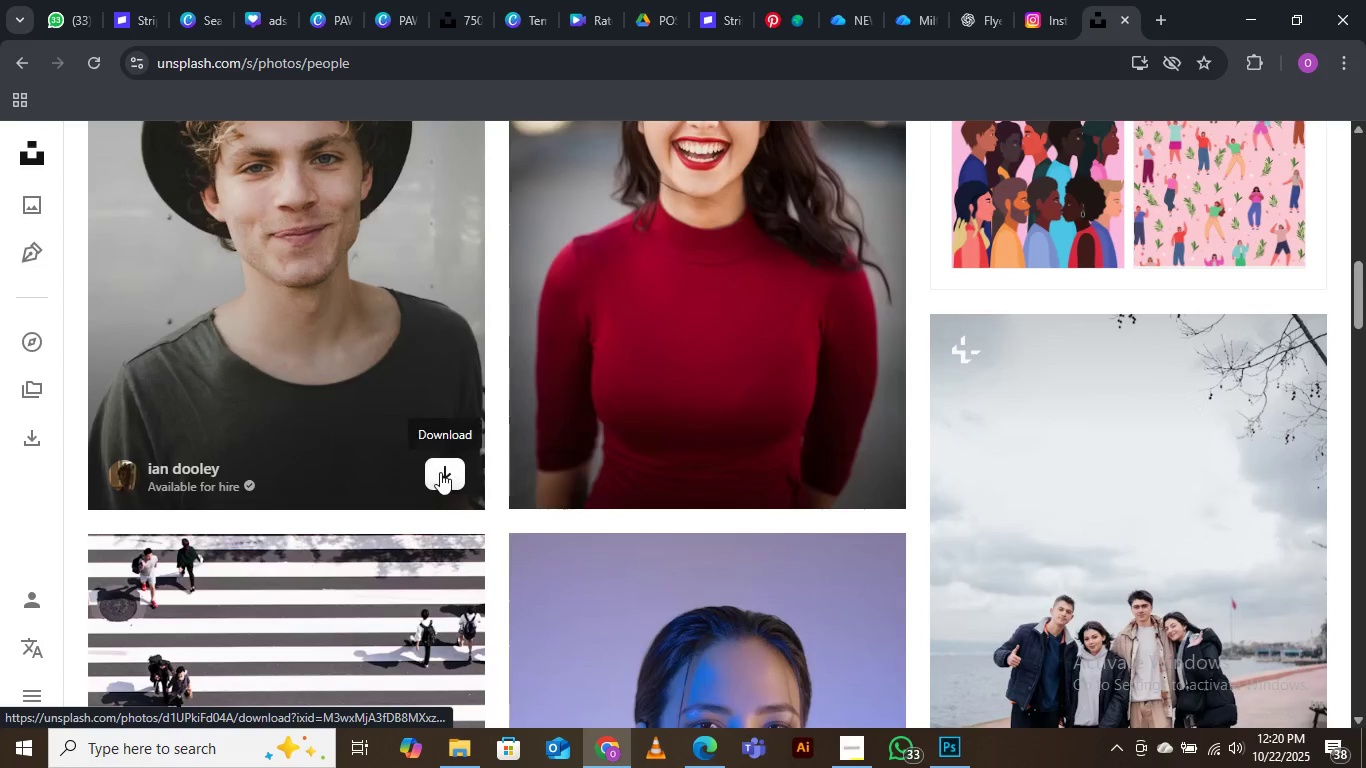 
left_click([440, 472])
 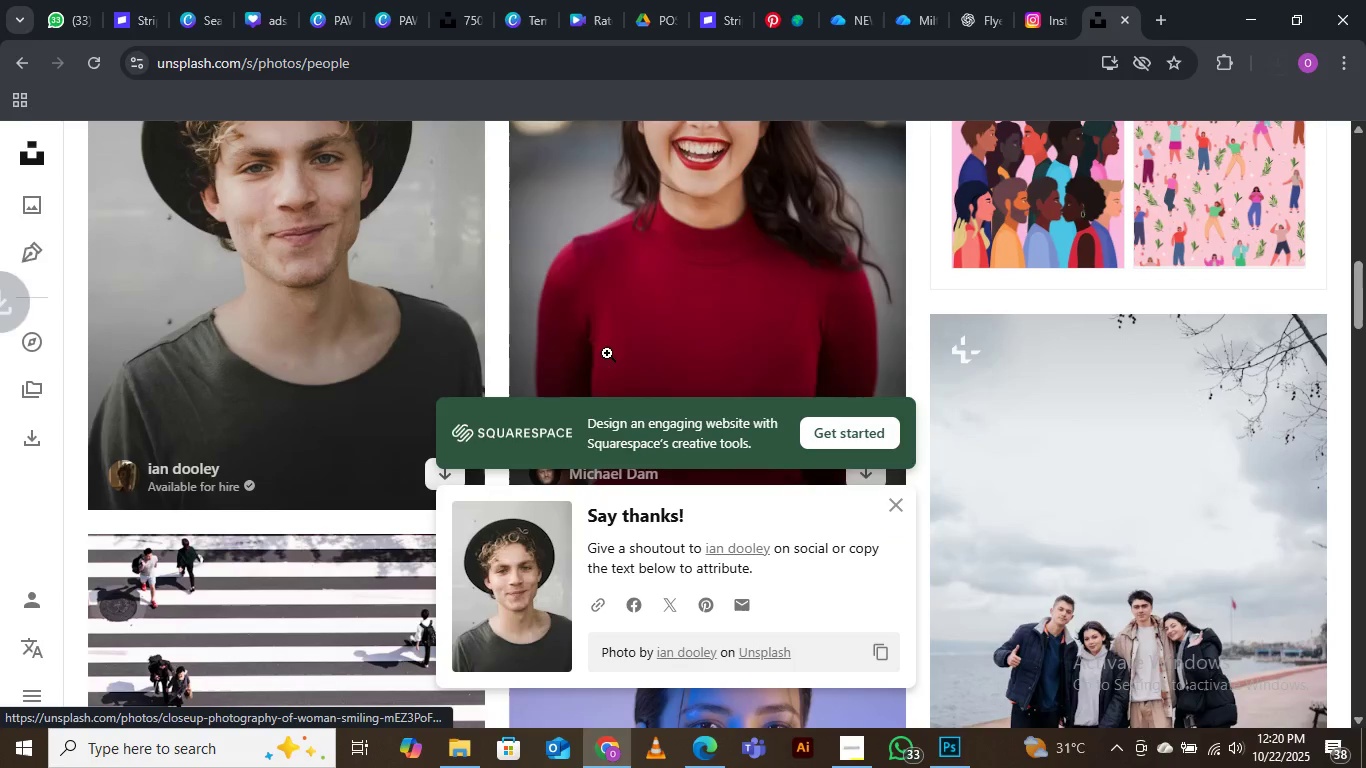 
scroll: coordinate [749, 326], scroll_direction: down, amount: 15.0